 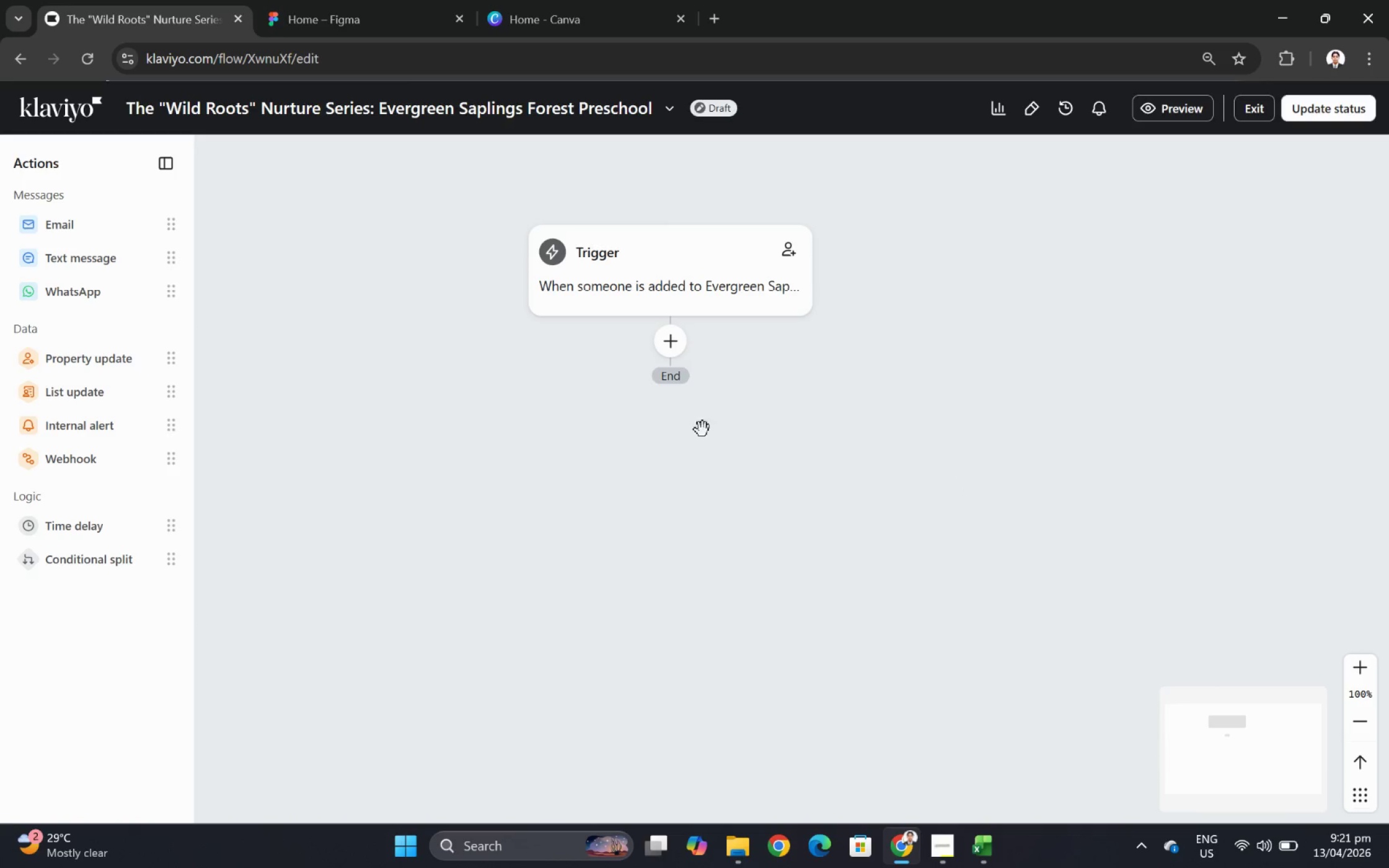 
hold_key(key=ControlLeft, duration=0.56)
 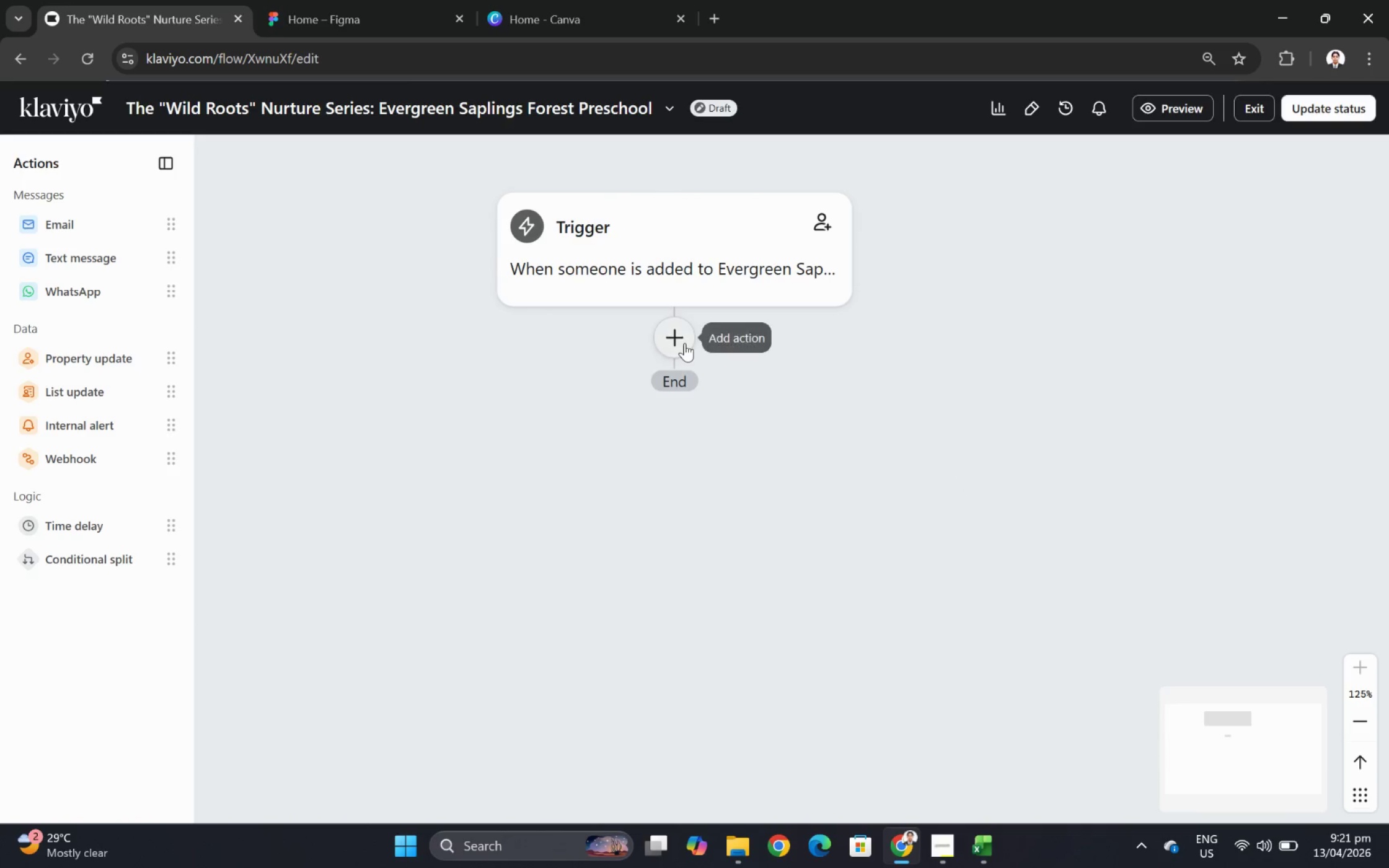 
scroll: coordinate [856, 563], scroll_direction: down, amount: 5.0
 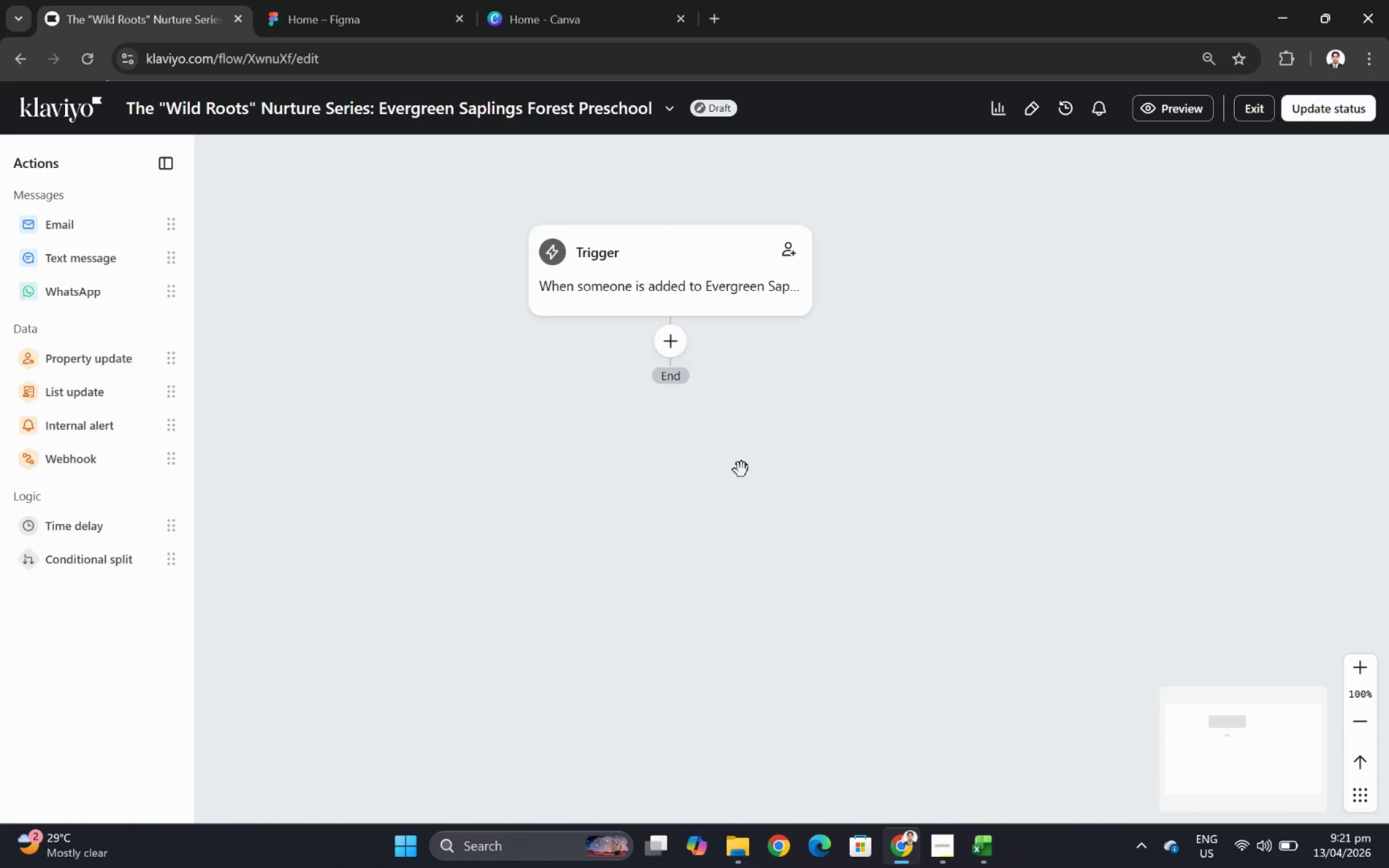 
scroll: coordinate [655, 354], scroll_direction: up, amount: 2.0
 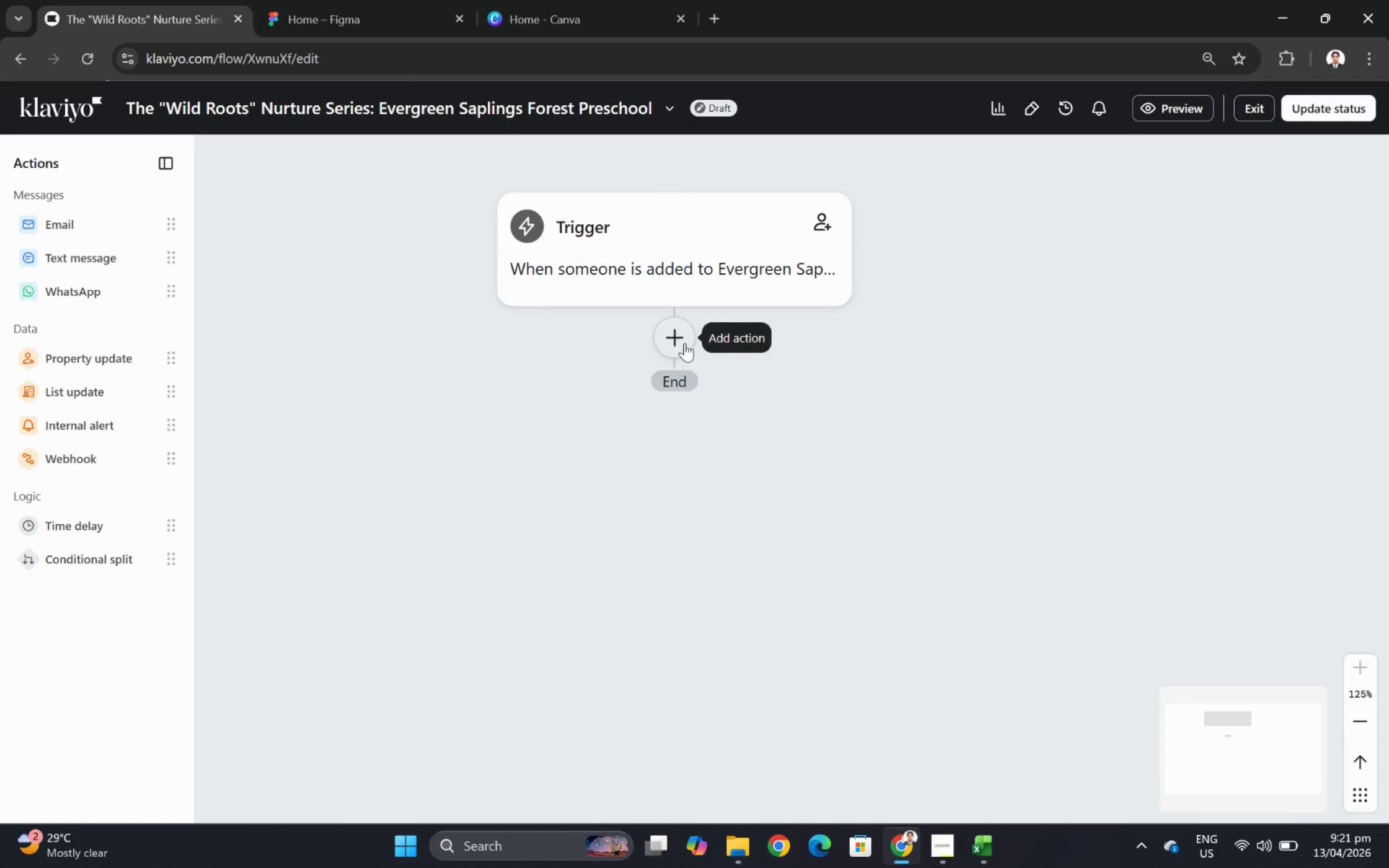 
hold_key(key=ControlLeft, duration=1.47)
scroll: coordinate [684, 370], scroll_direction: down, amount: 4.0
 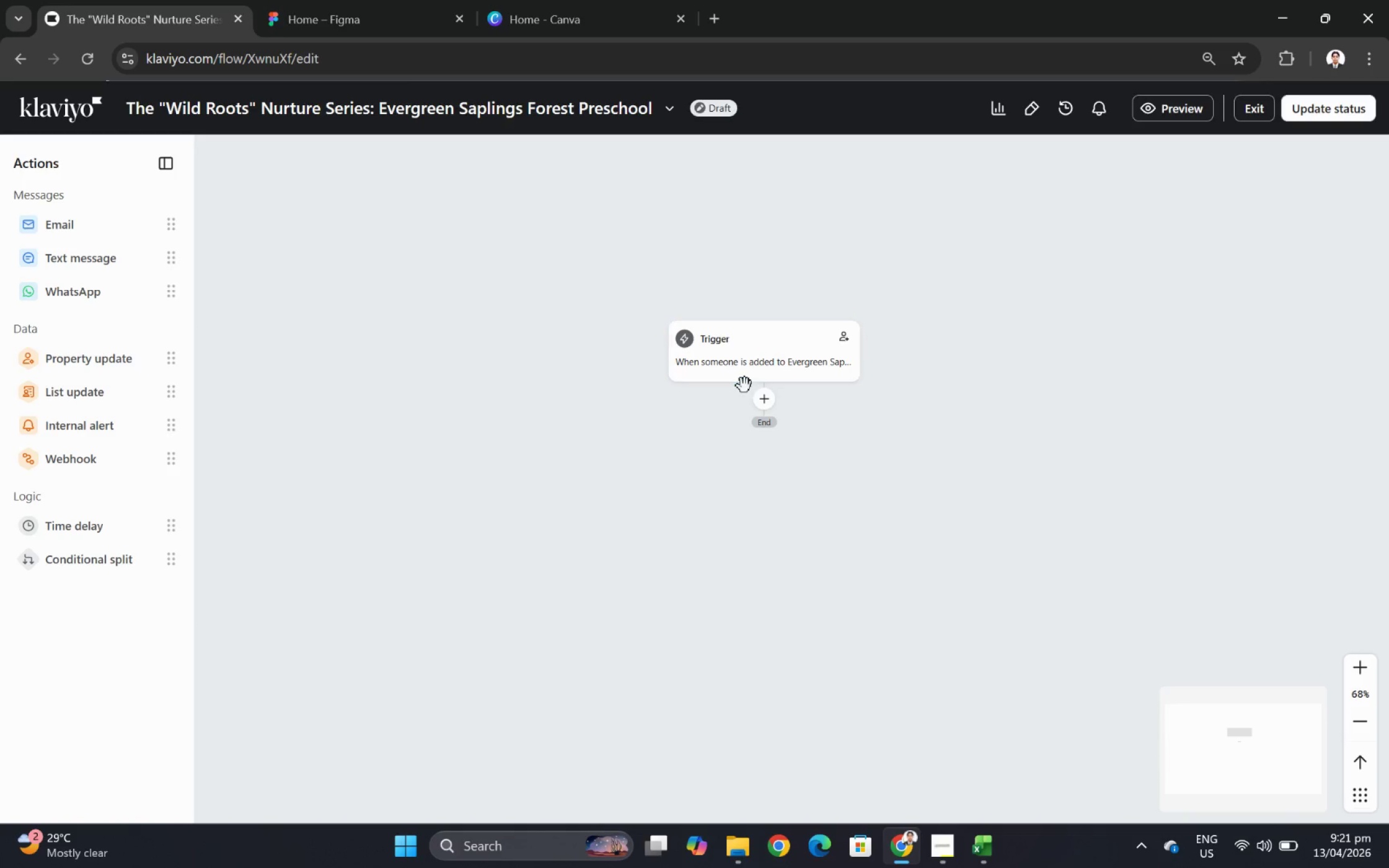 
scroll: coordinate [744, 386], scroll_direction: up, amount: 2.0
 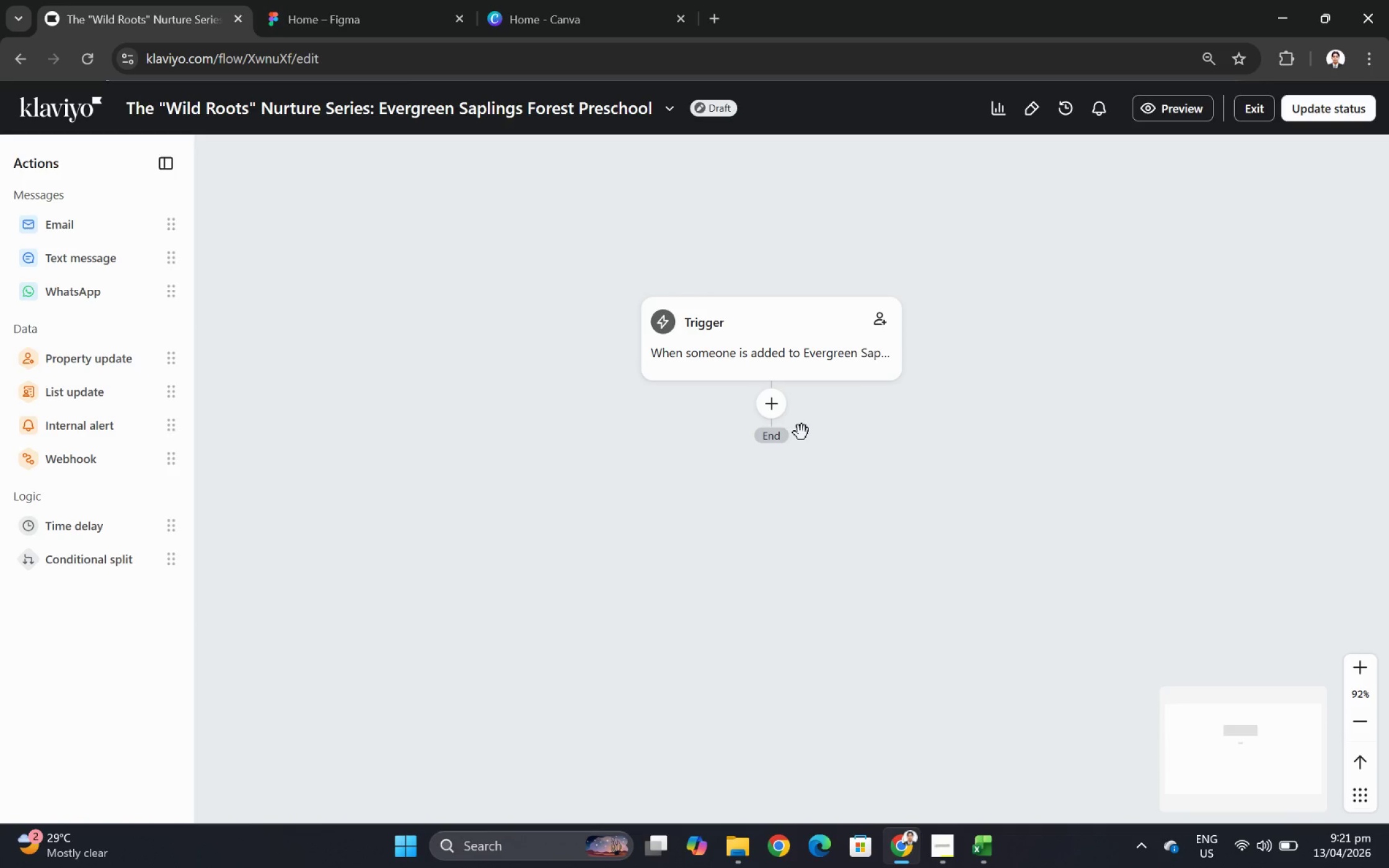 
left_click([774, 403])
 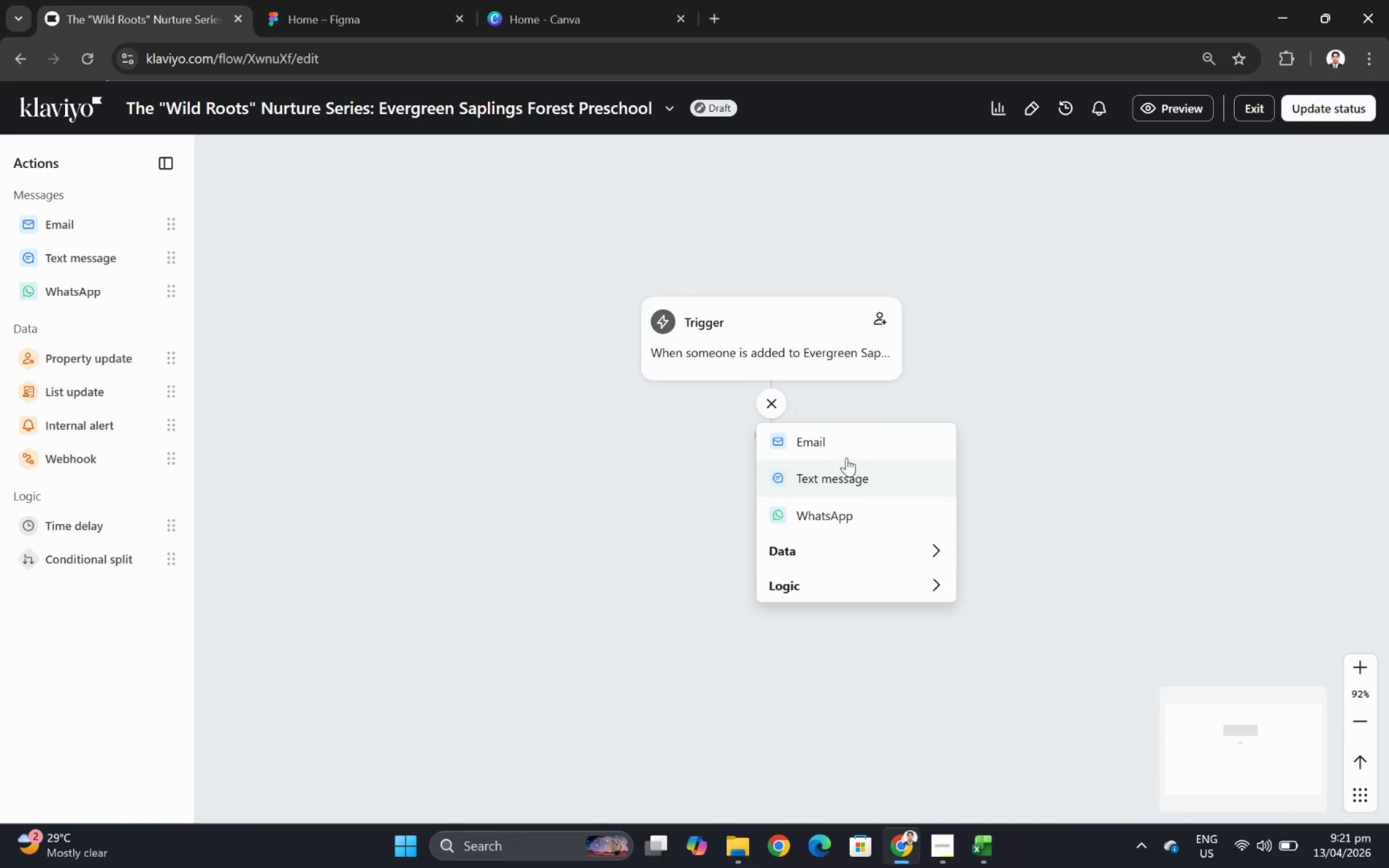 
left_click([850, 441])
 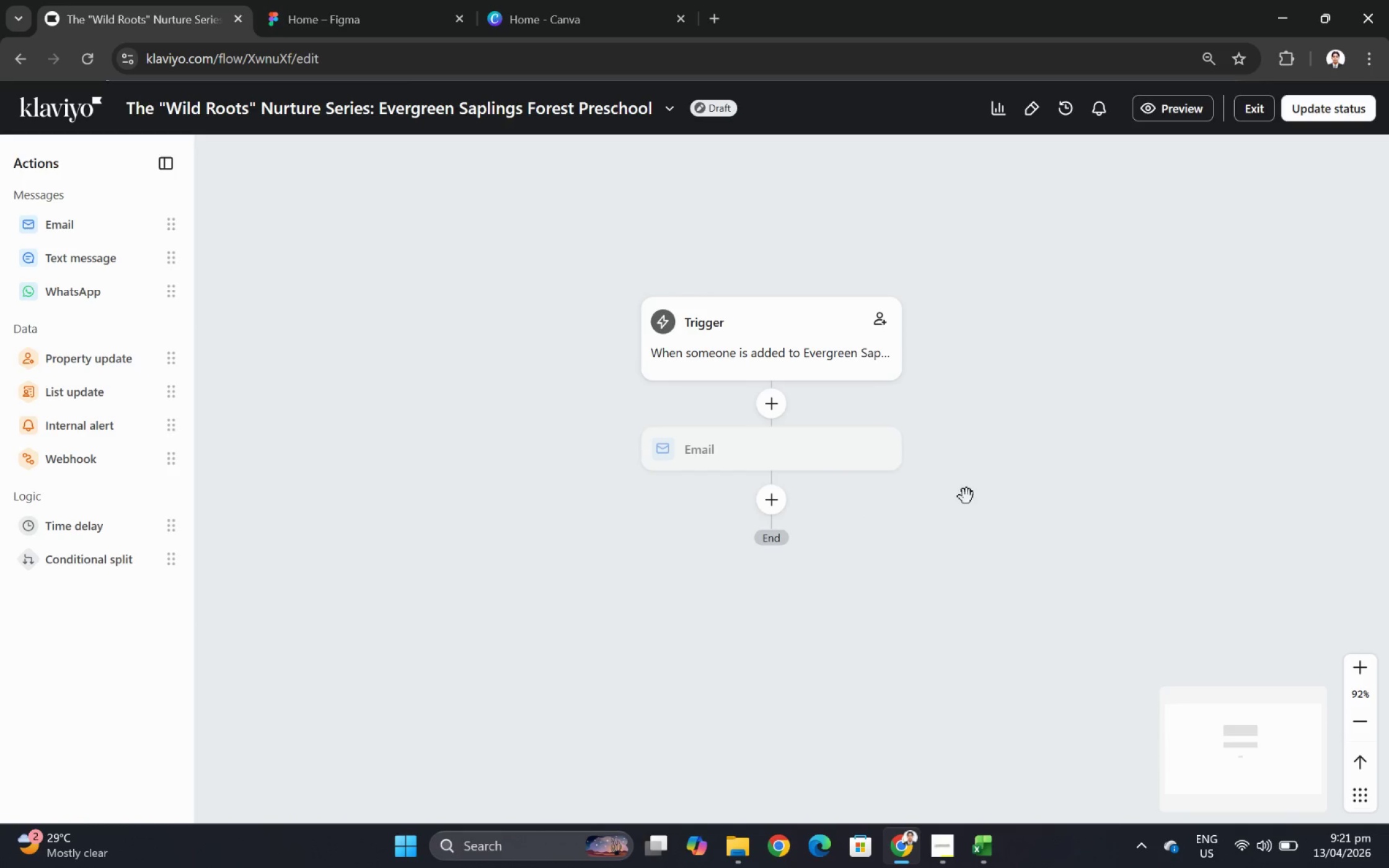 
mouse_move([997, 536])
 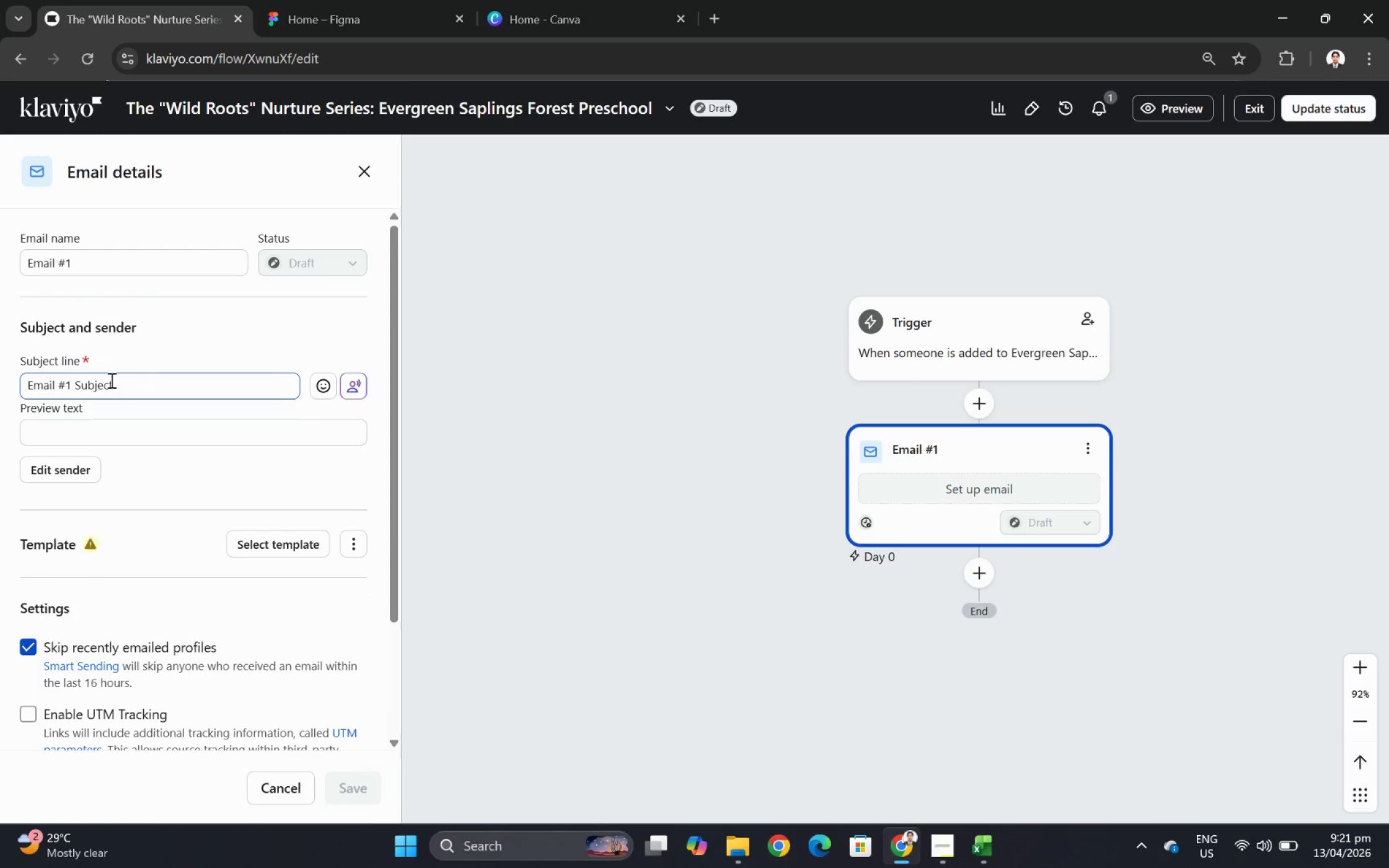 
left_click_drag(start_coordinate=[134, 384], to_coordinate=[12, 397])
 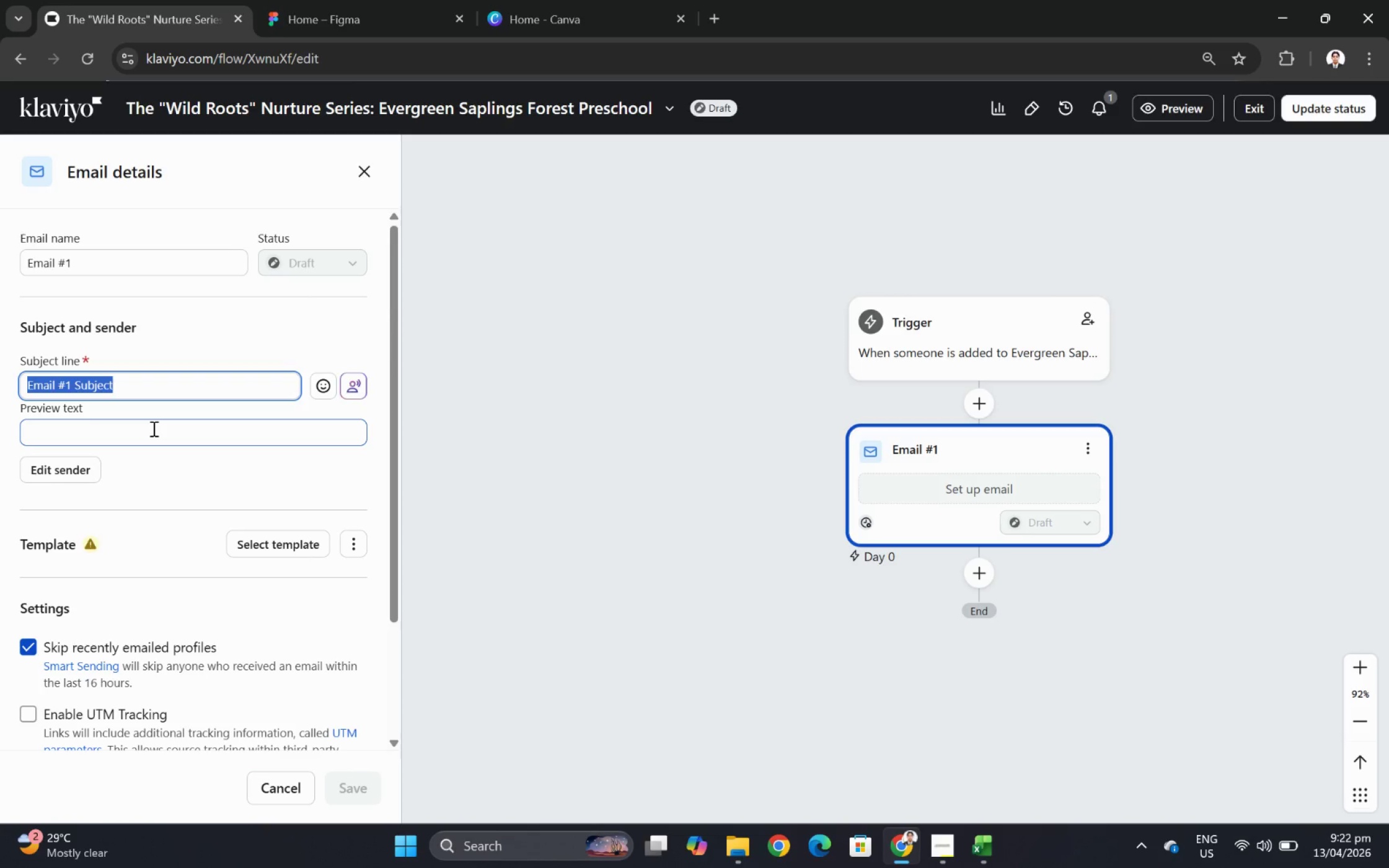 
wait(7.34)
 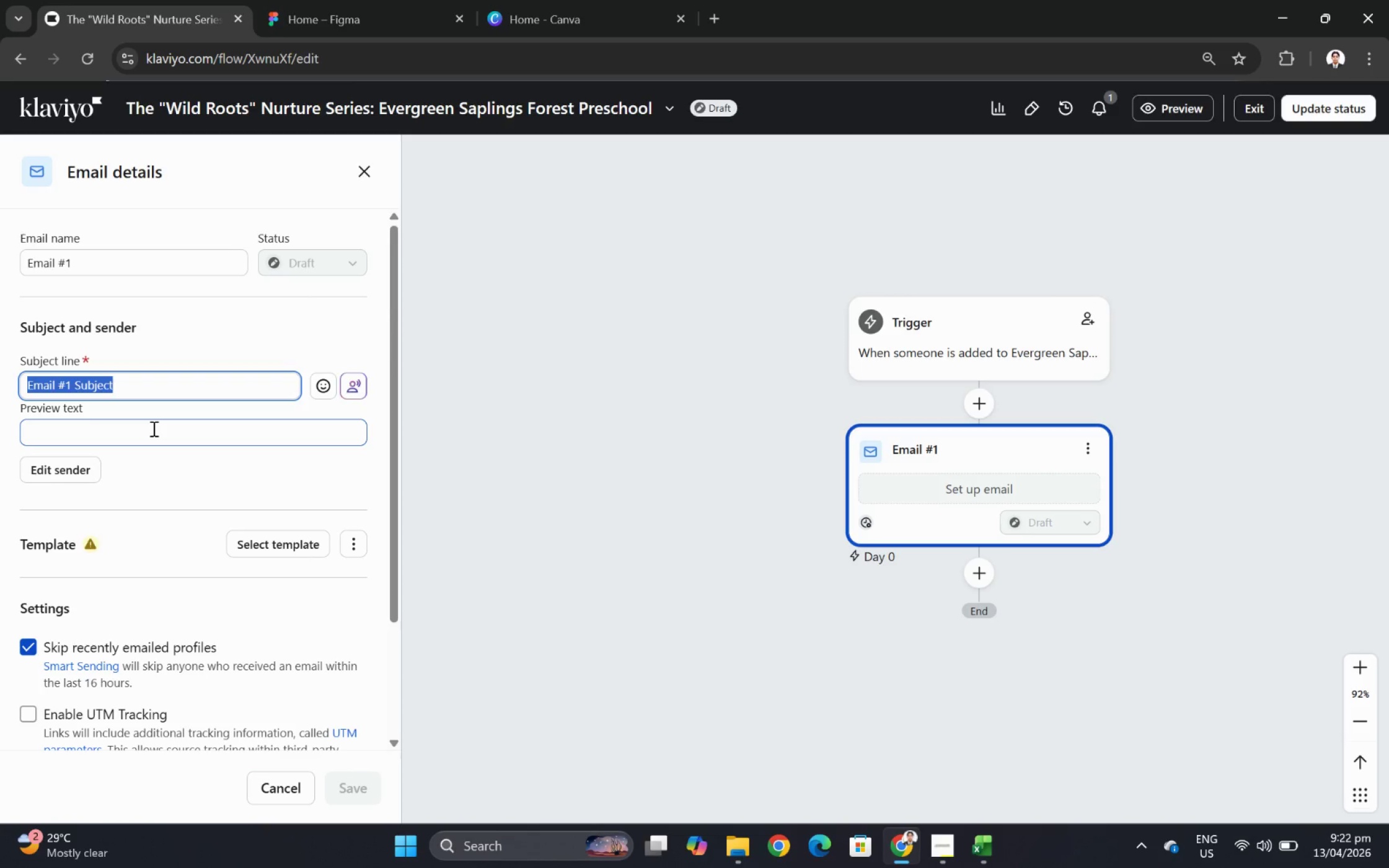 
key(Backspace)
 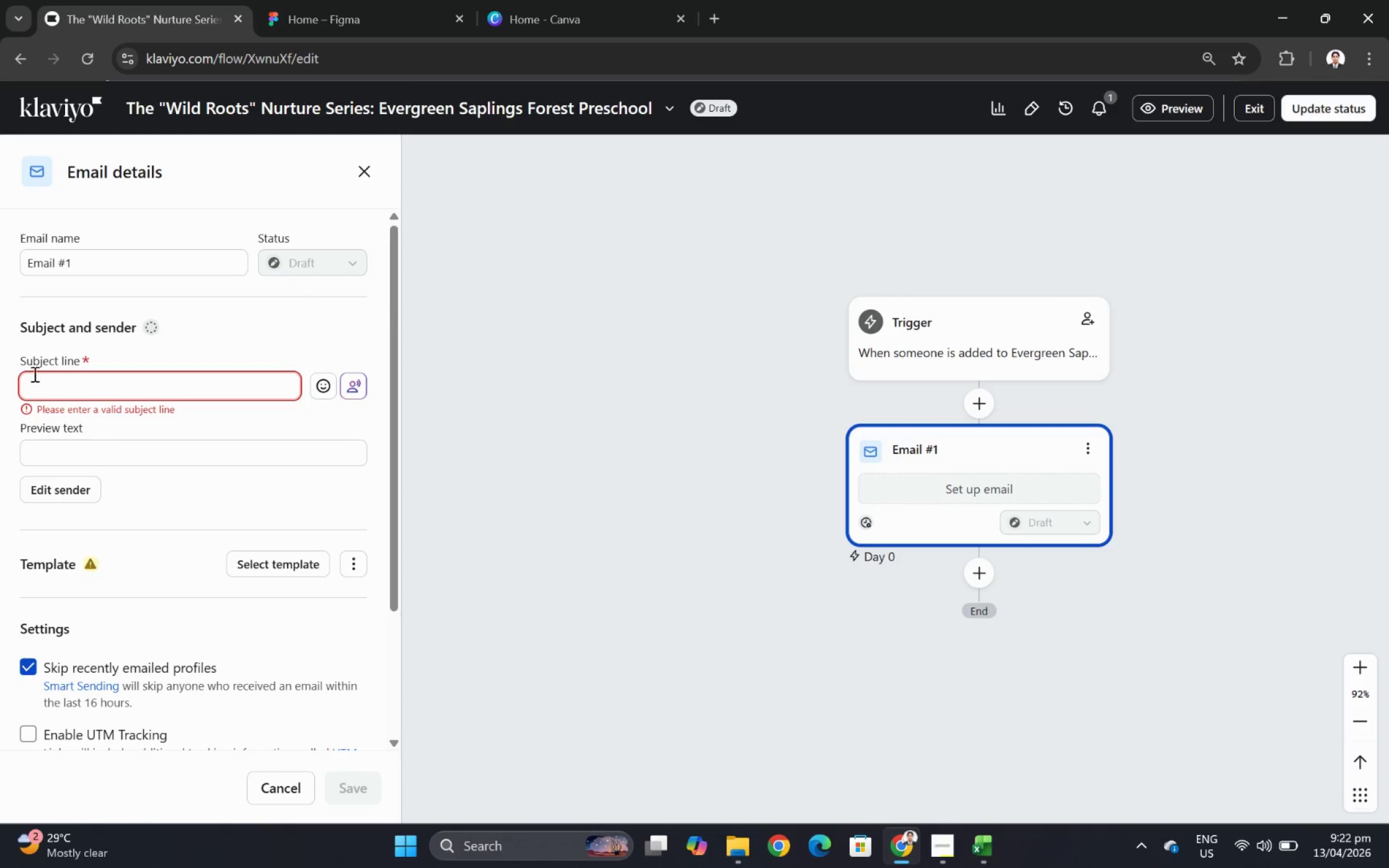 
left_click([1090, 444])
 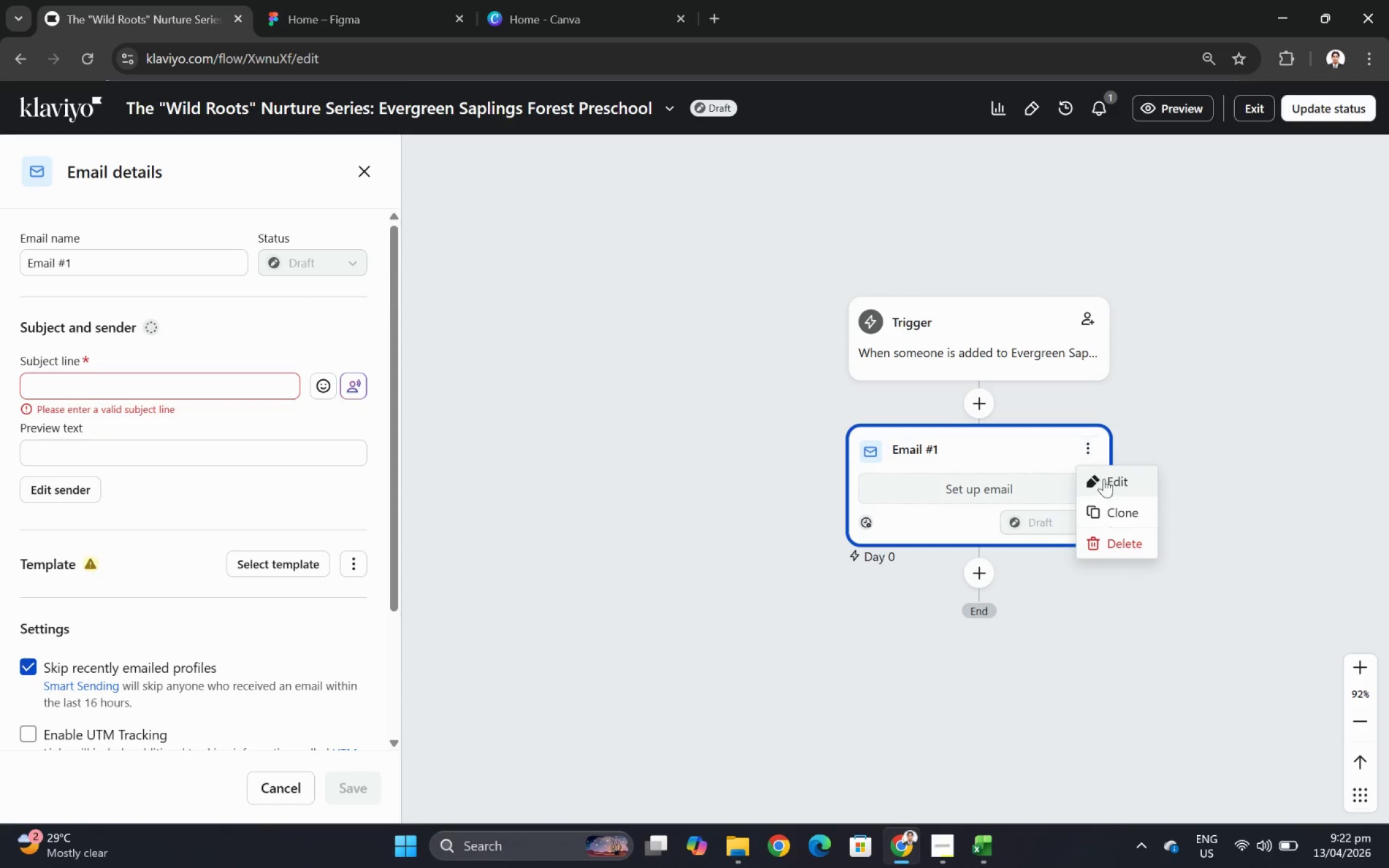 
left_click([1109, 482])
 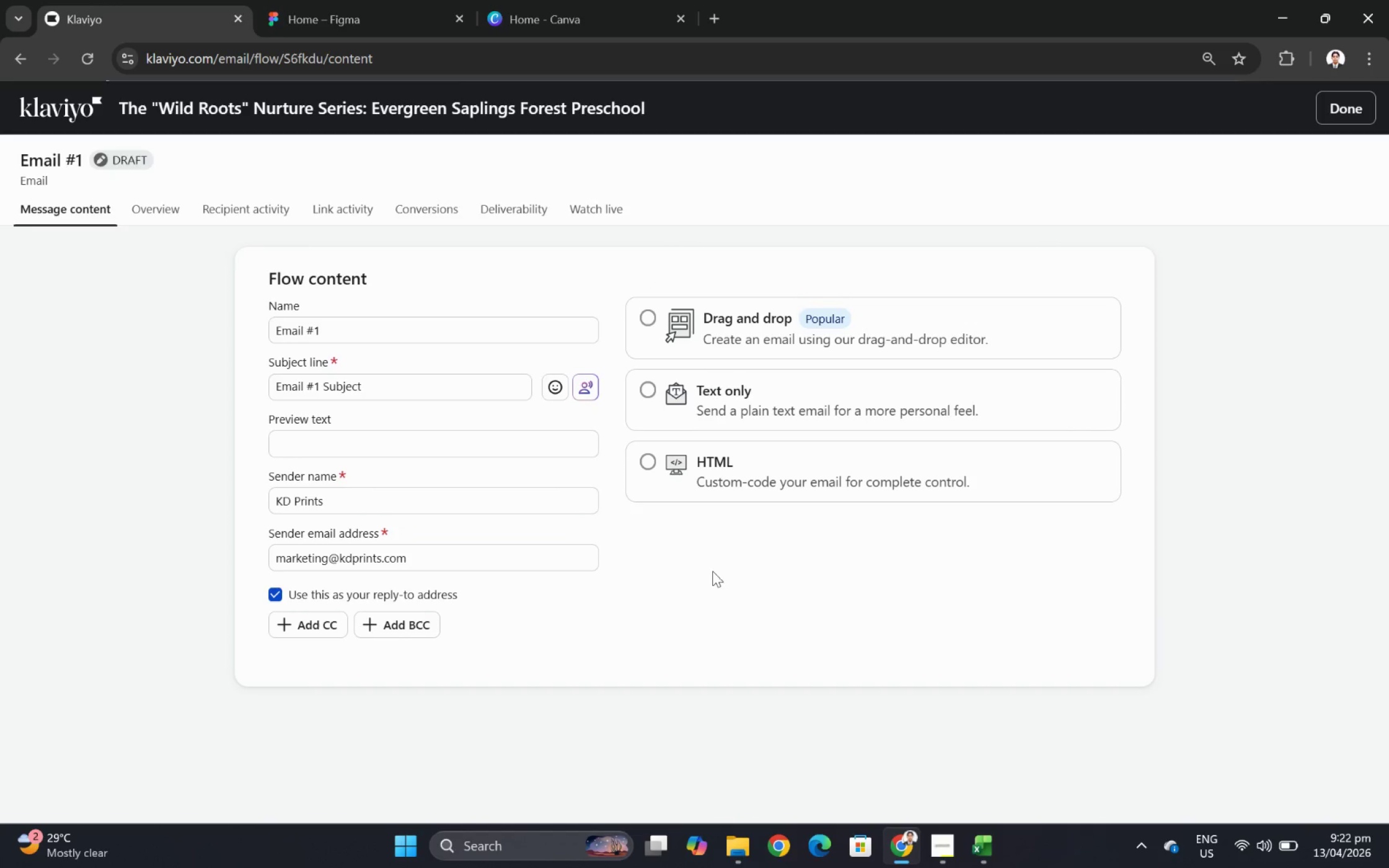 
wait(7.34)
 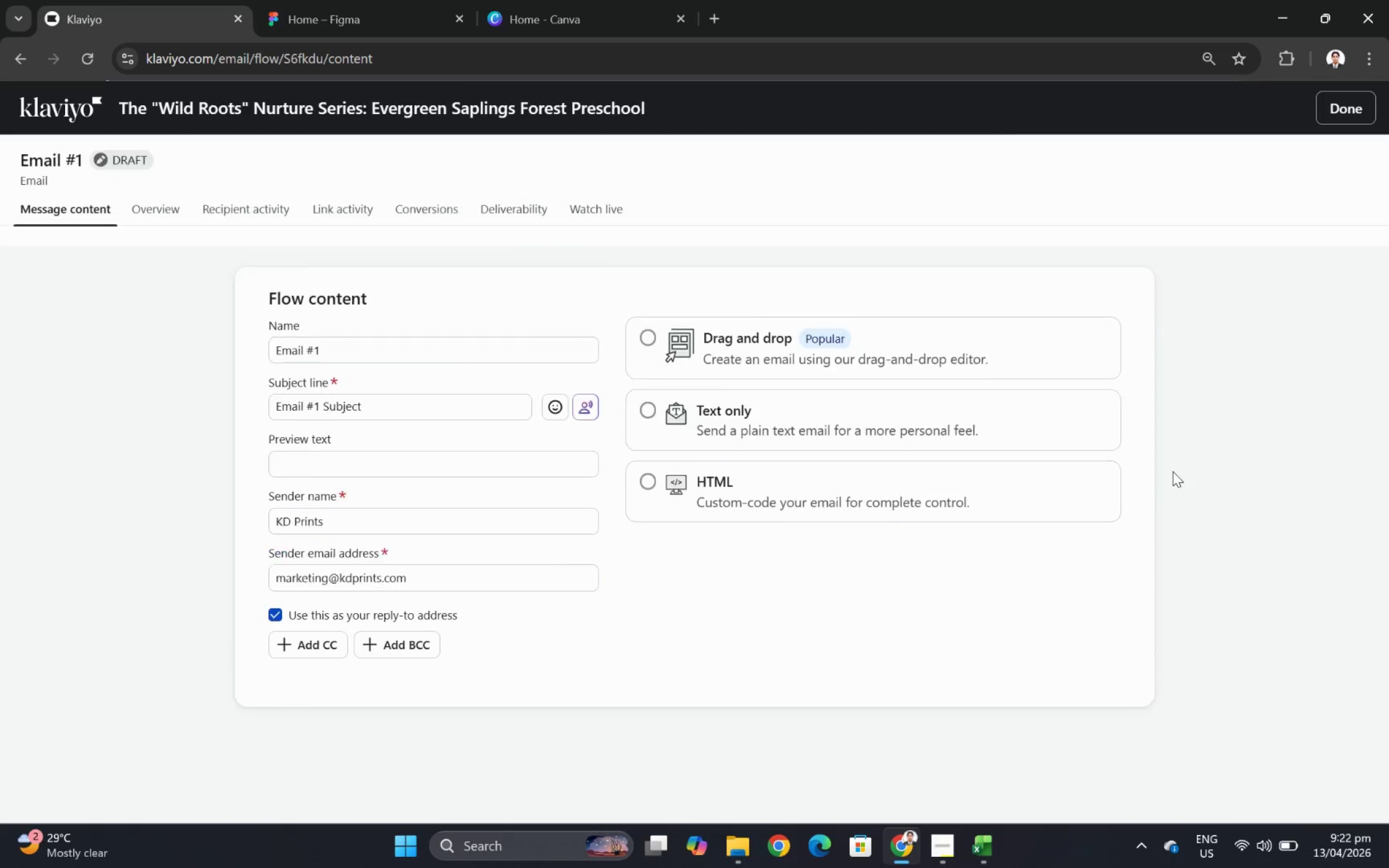 
left_click([948, 840])